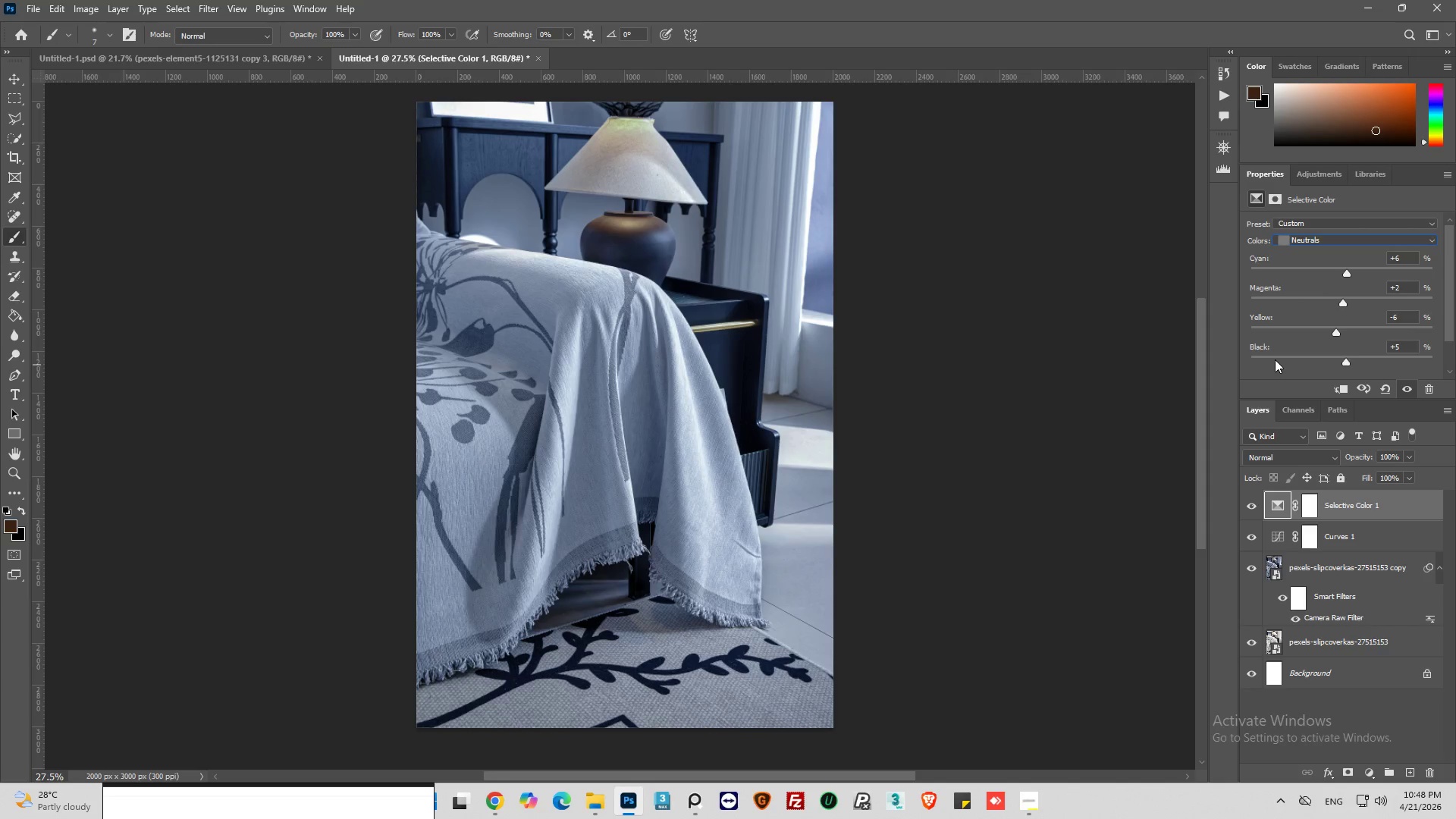 
left_click([1344, 240])
 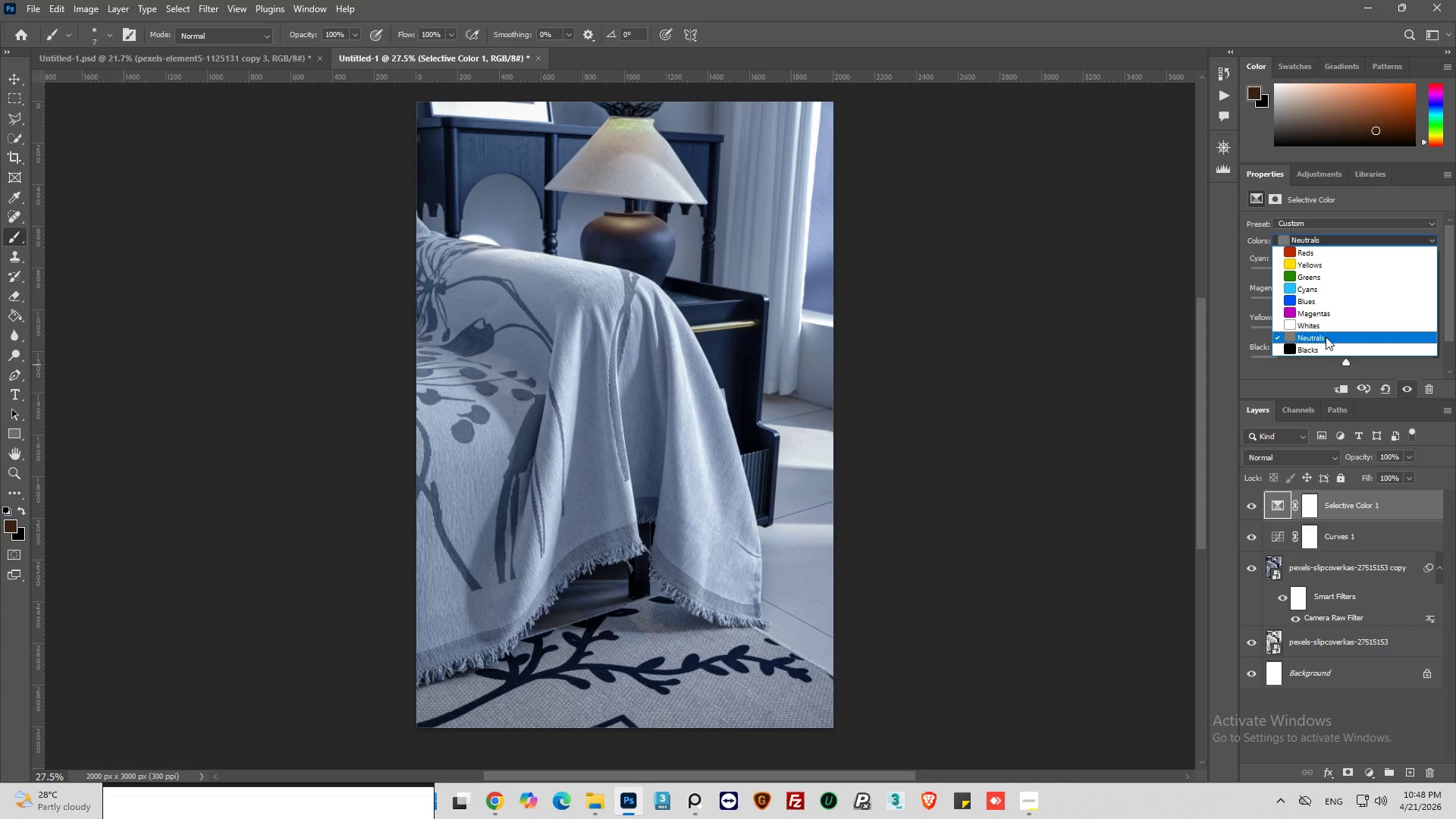 
left_click([1326, 325])
 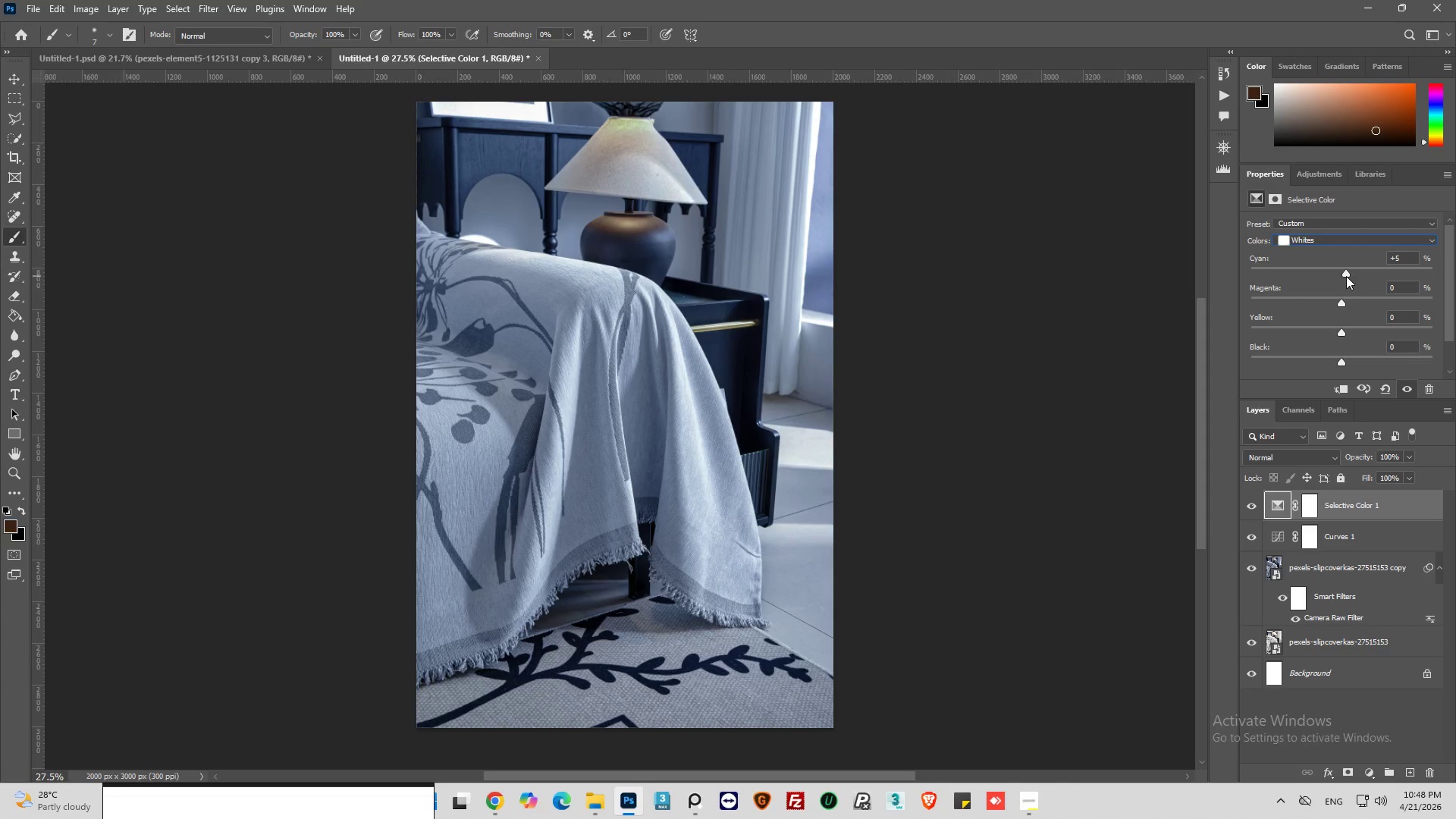 
wait(11.55)
 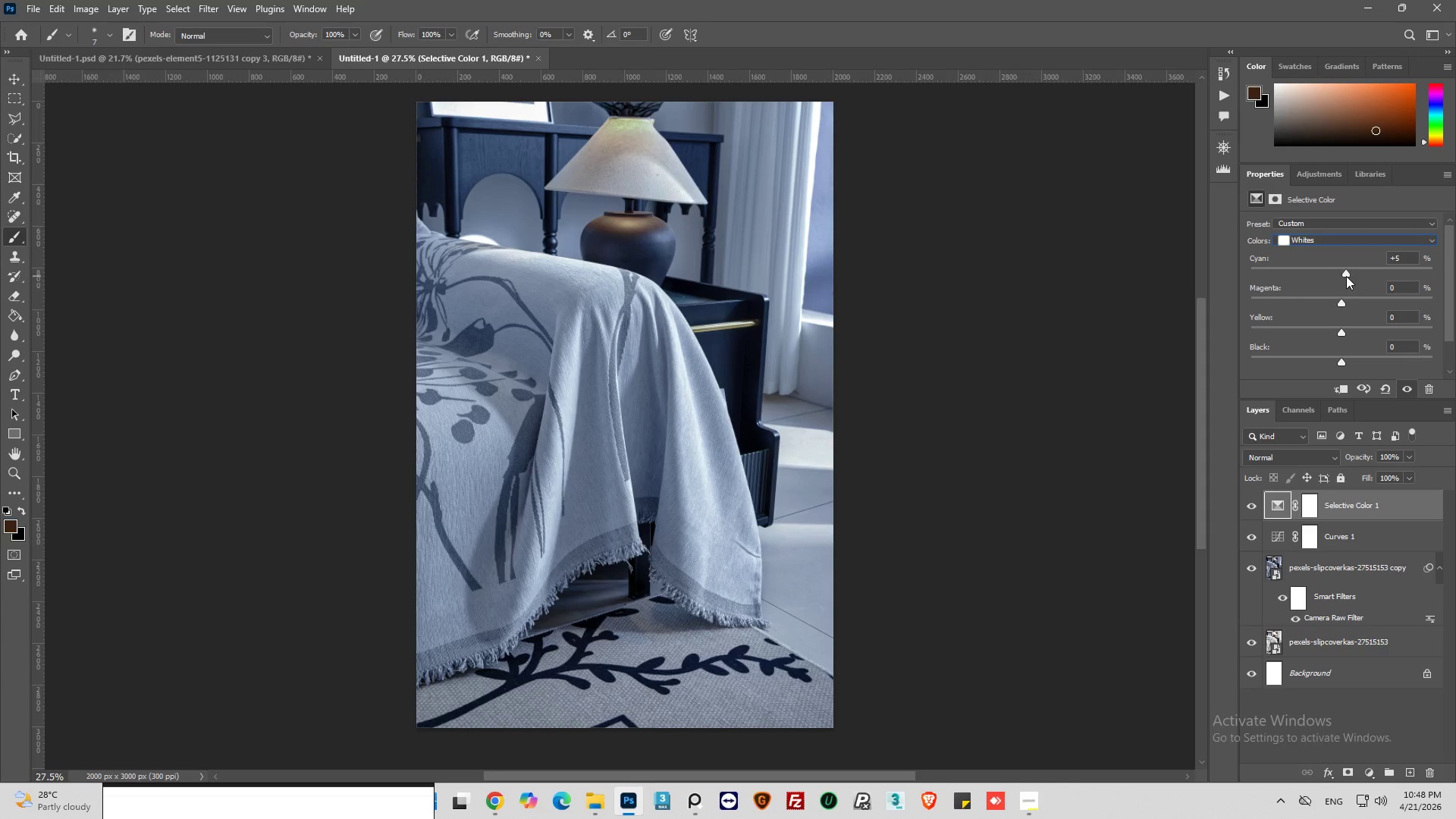 
left_click([1024, 798])